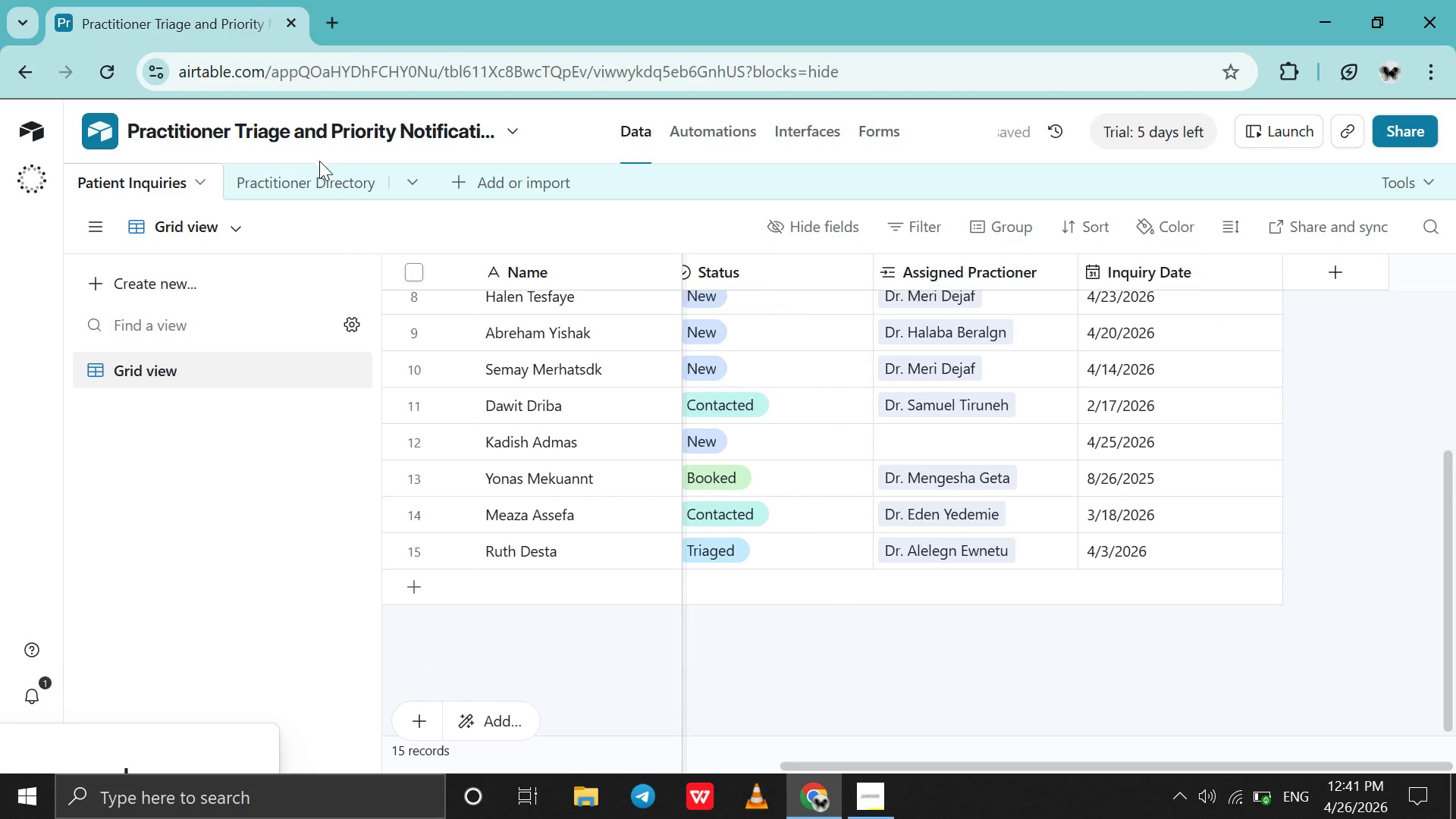 
left_click([322, 174])
 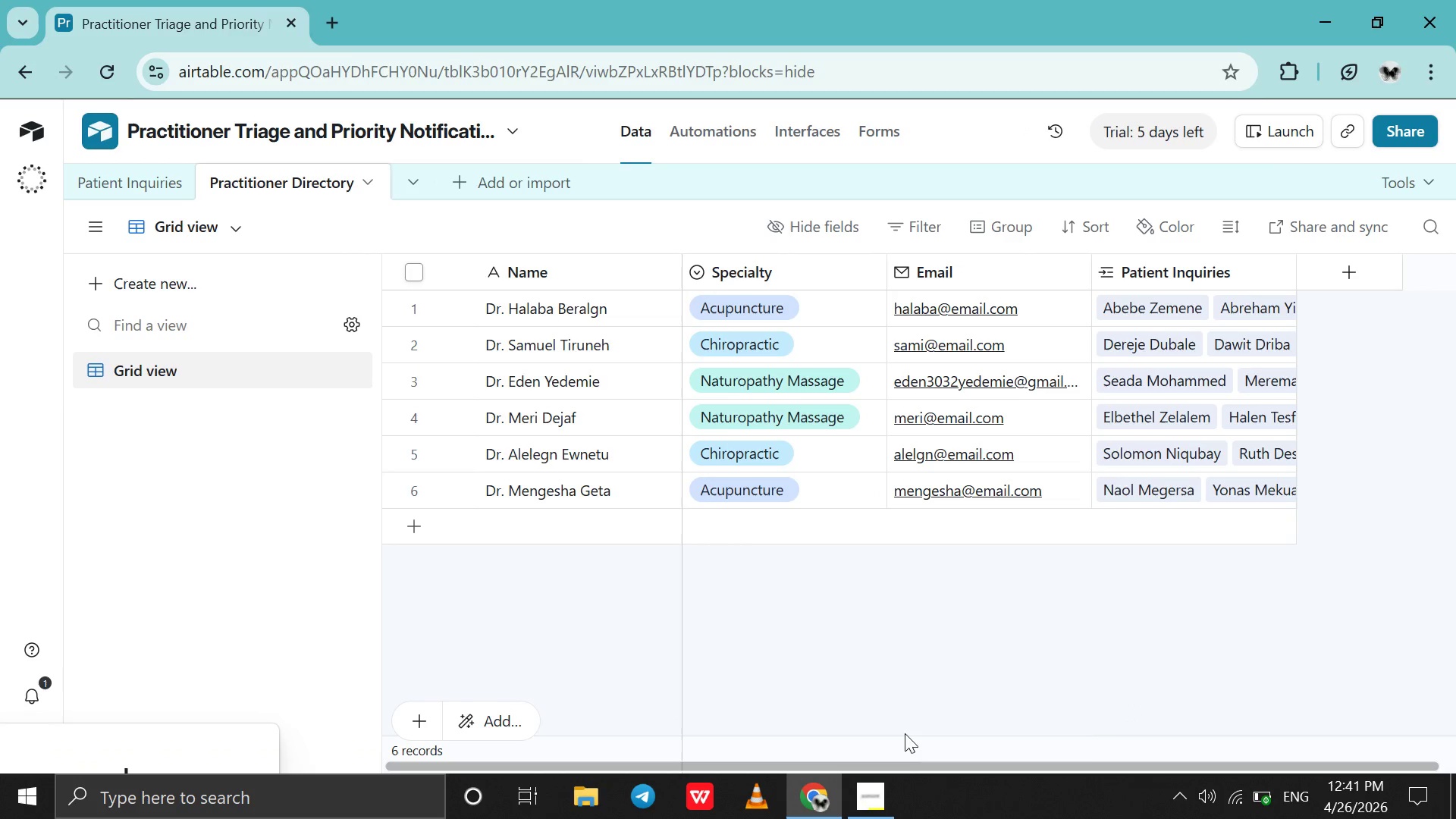 
left_click([893, 789])